 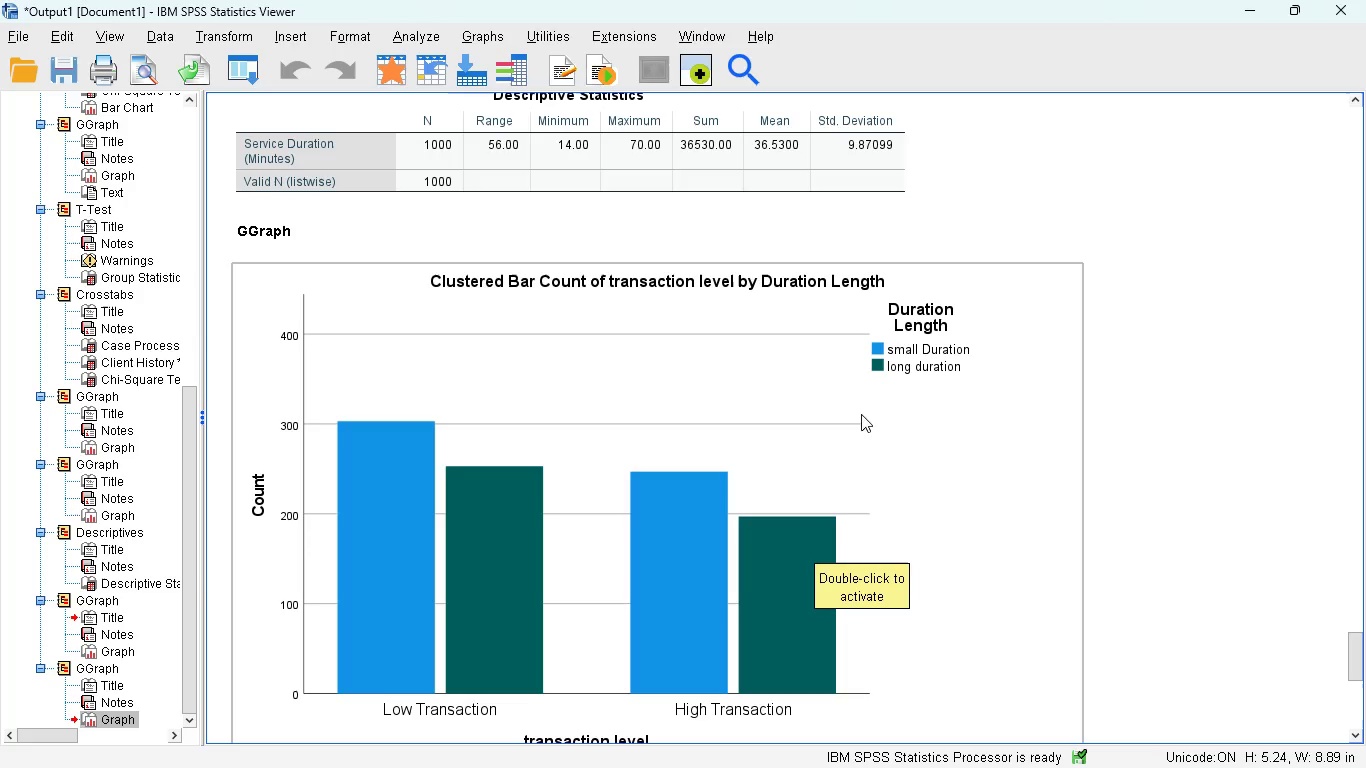 
double_click([938, 505])
 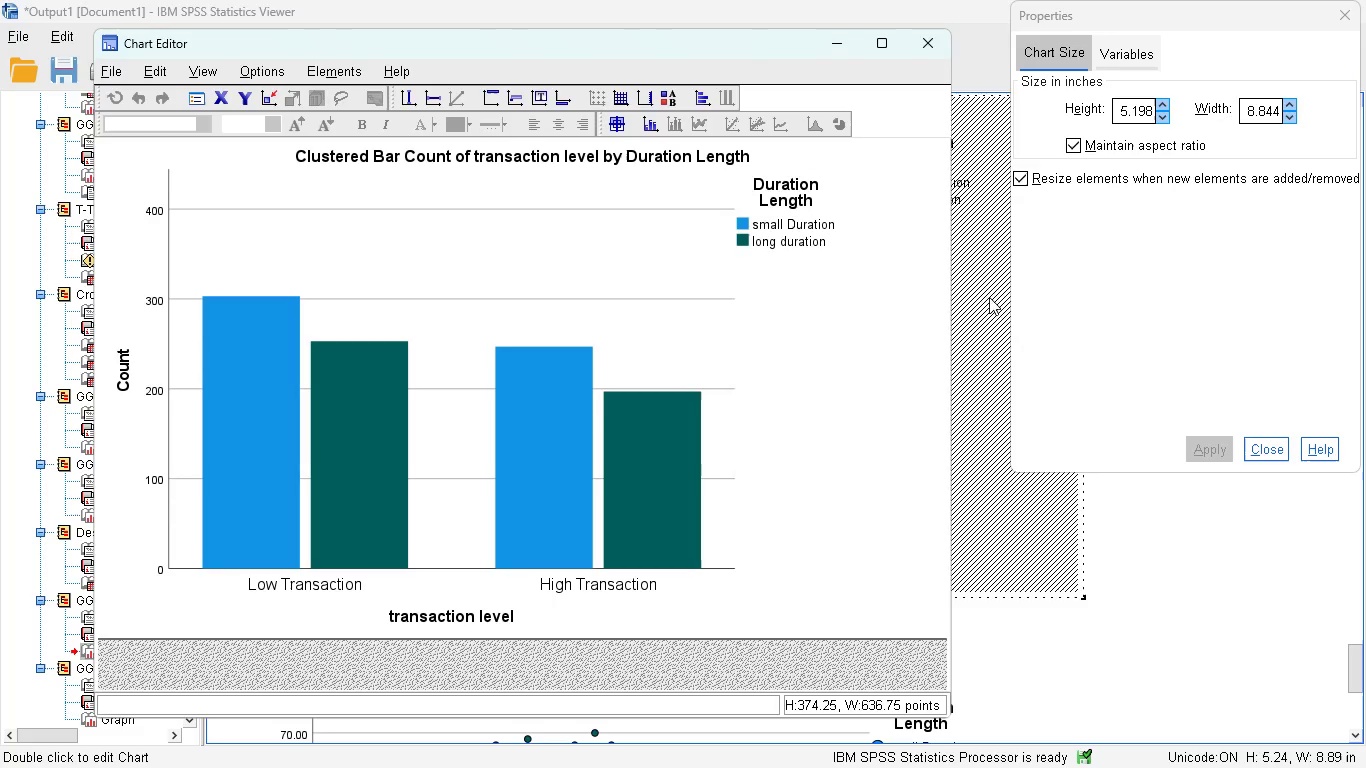 
wait(12.92)
 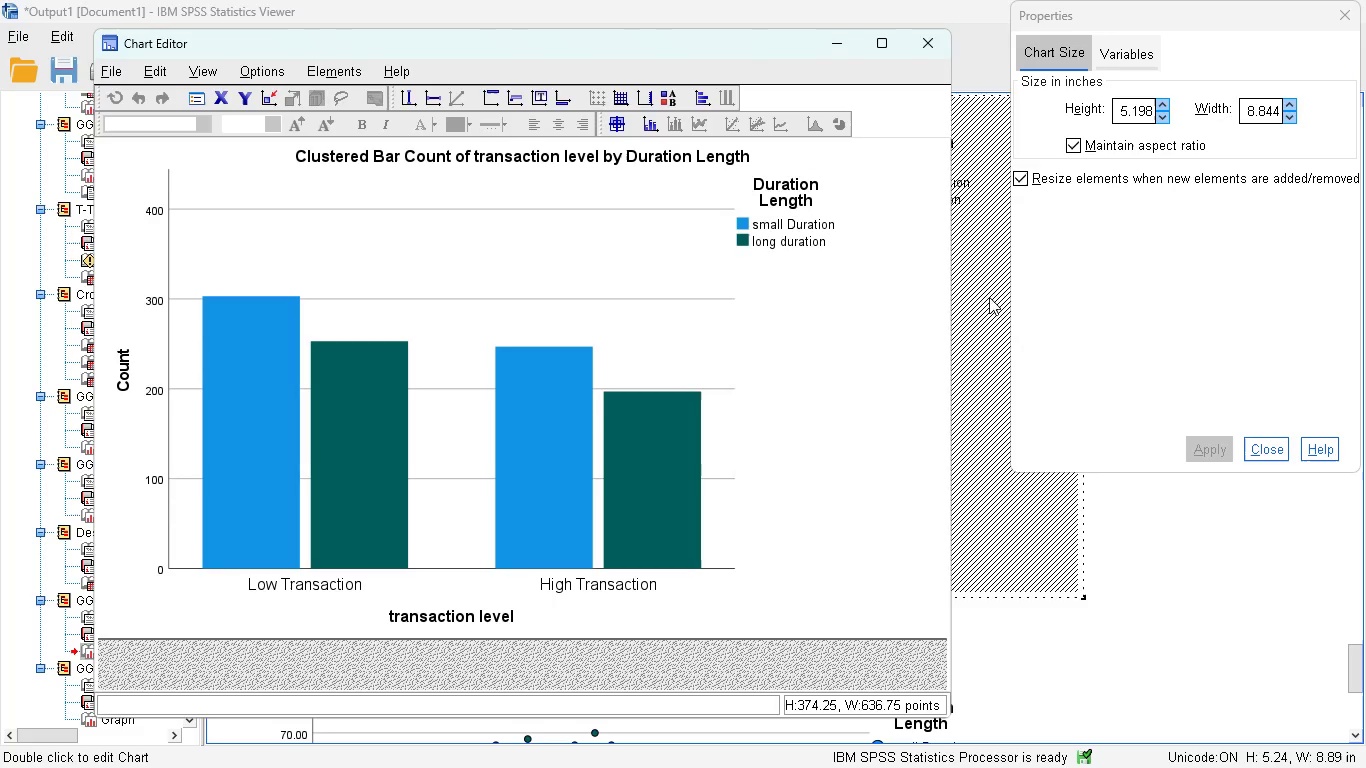 
double_click([664, 153])
 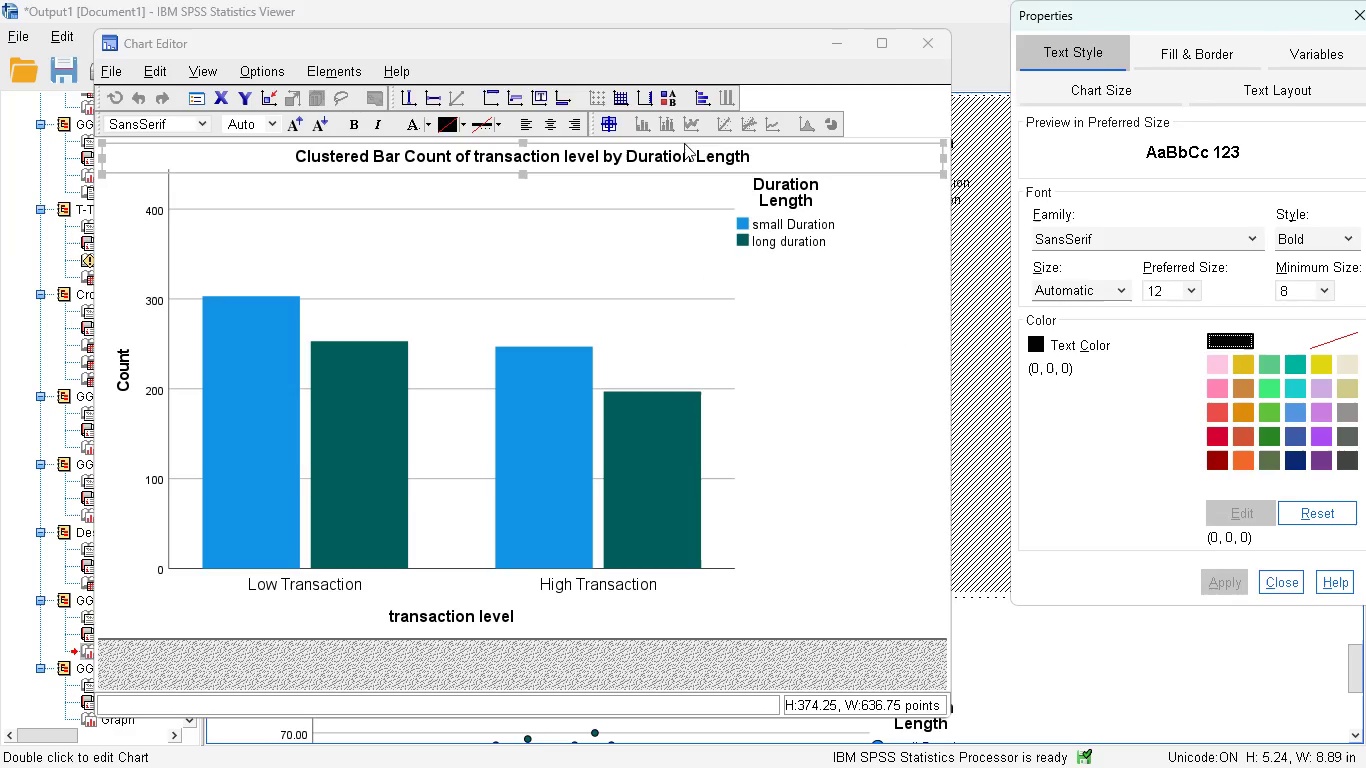 
left_click([742, 157])
 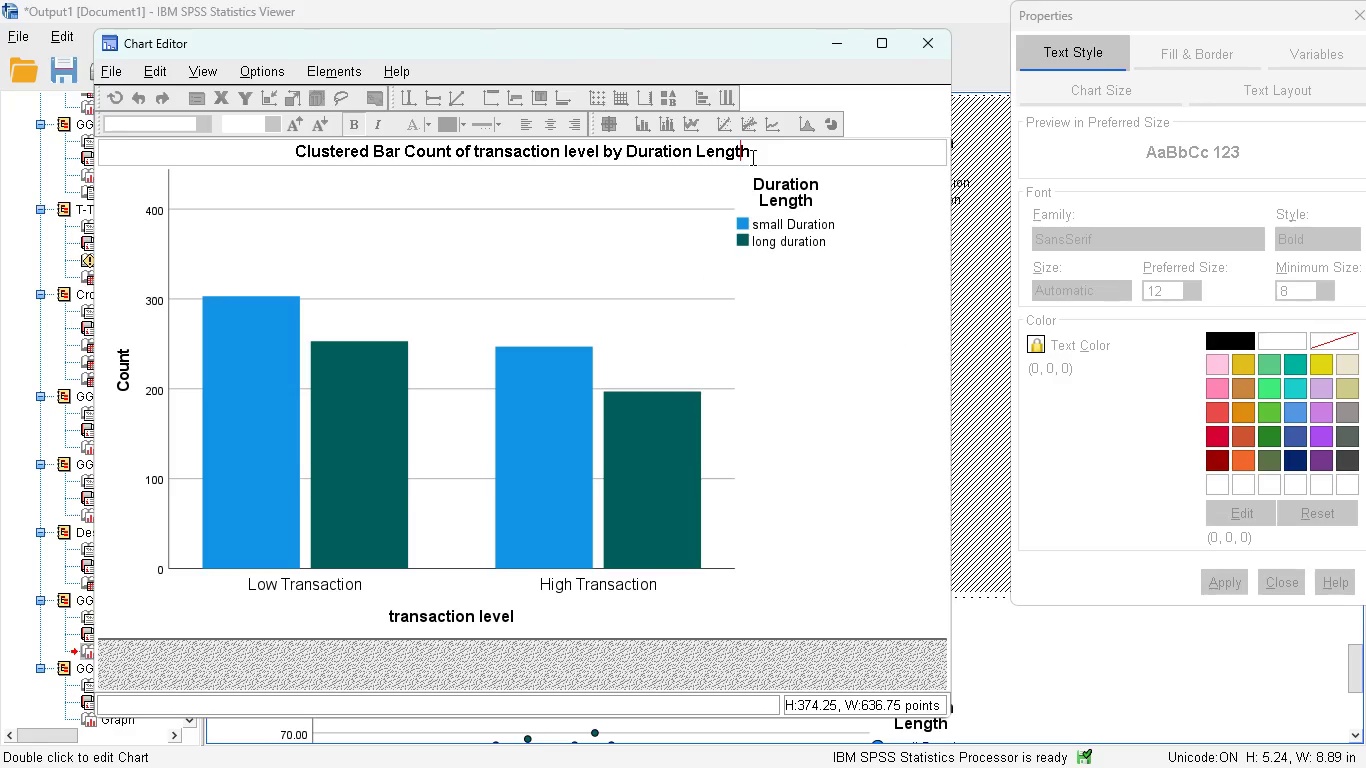 
key(Control+A)
 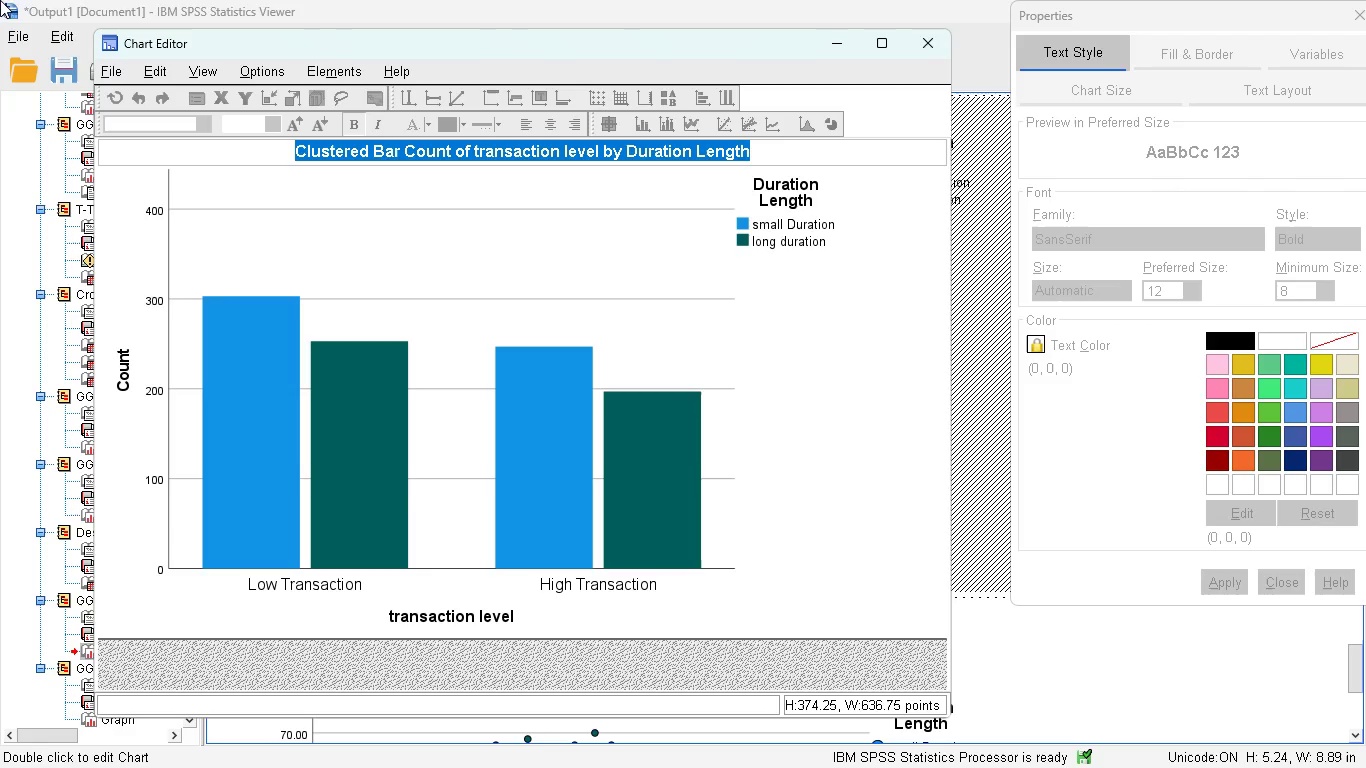 
type(different duration length on different transaction levl)
key(Backspace)
type(el)
 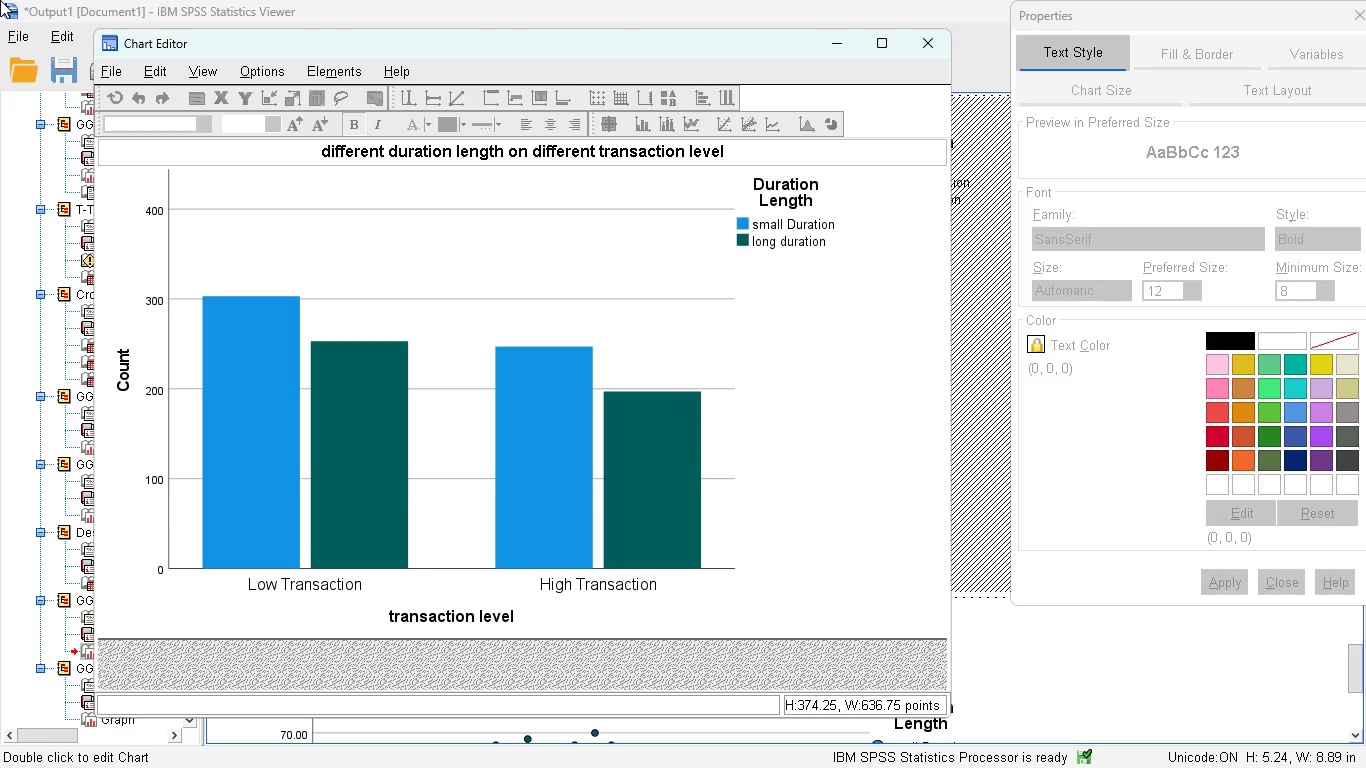 
wait(8.5)
 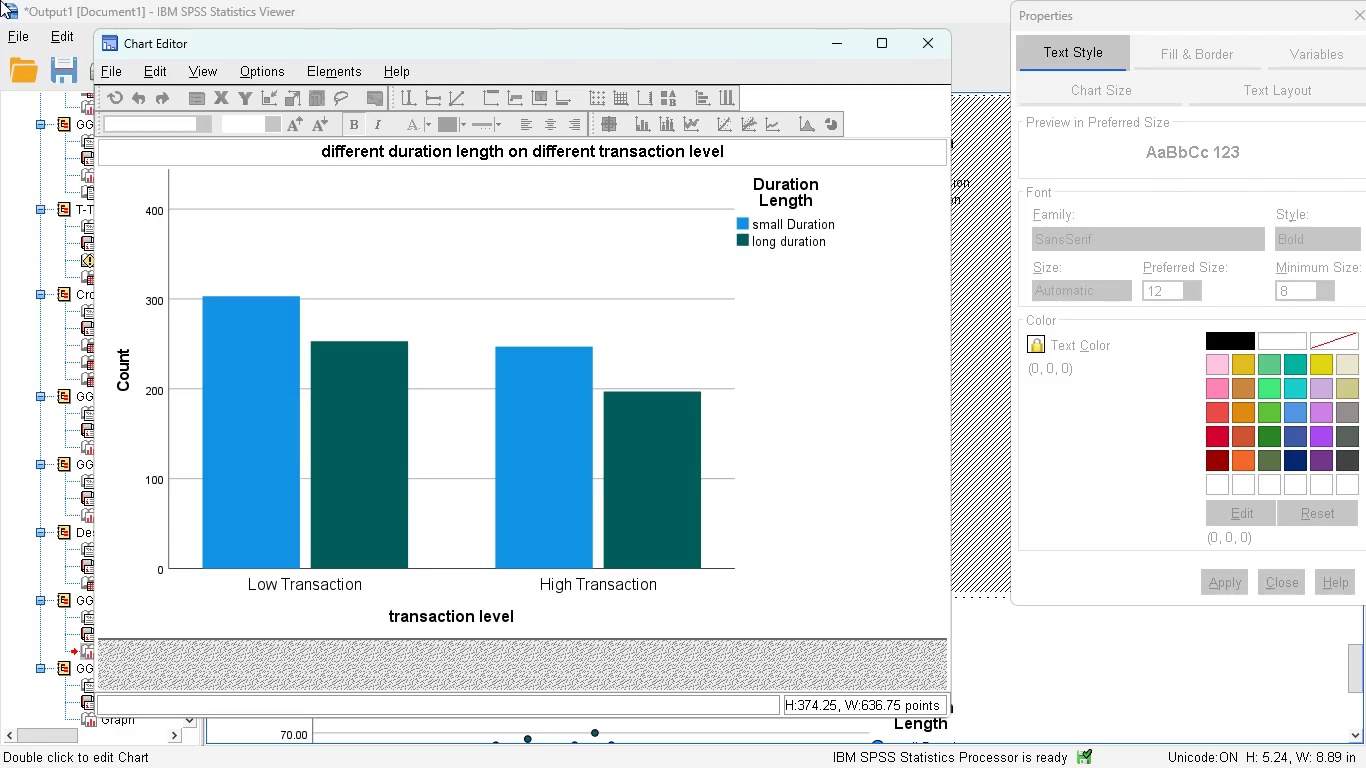 
key(Enter)
 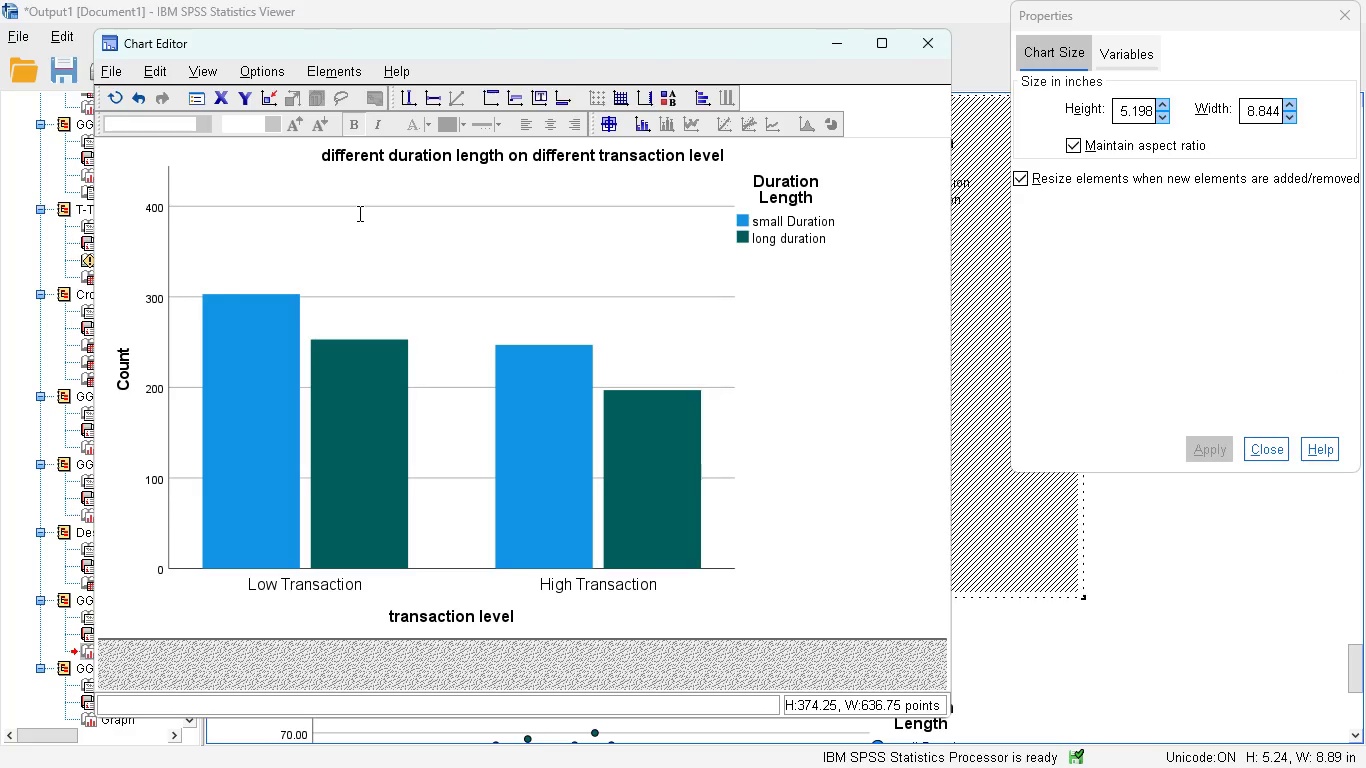 
wait(10.3)
 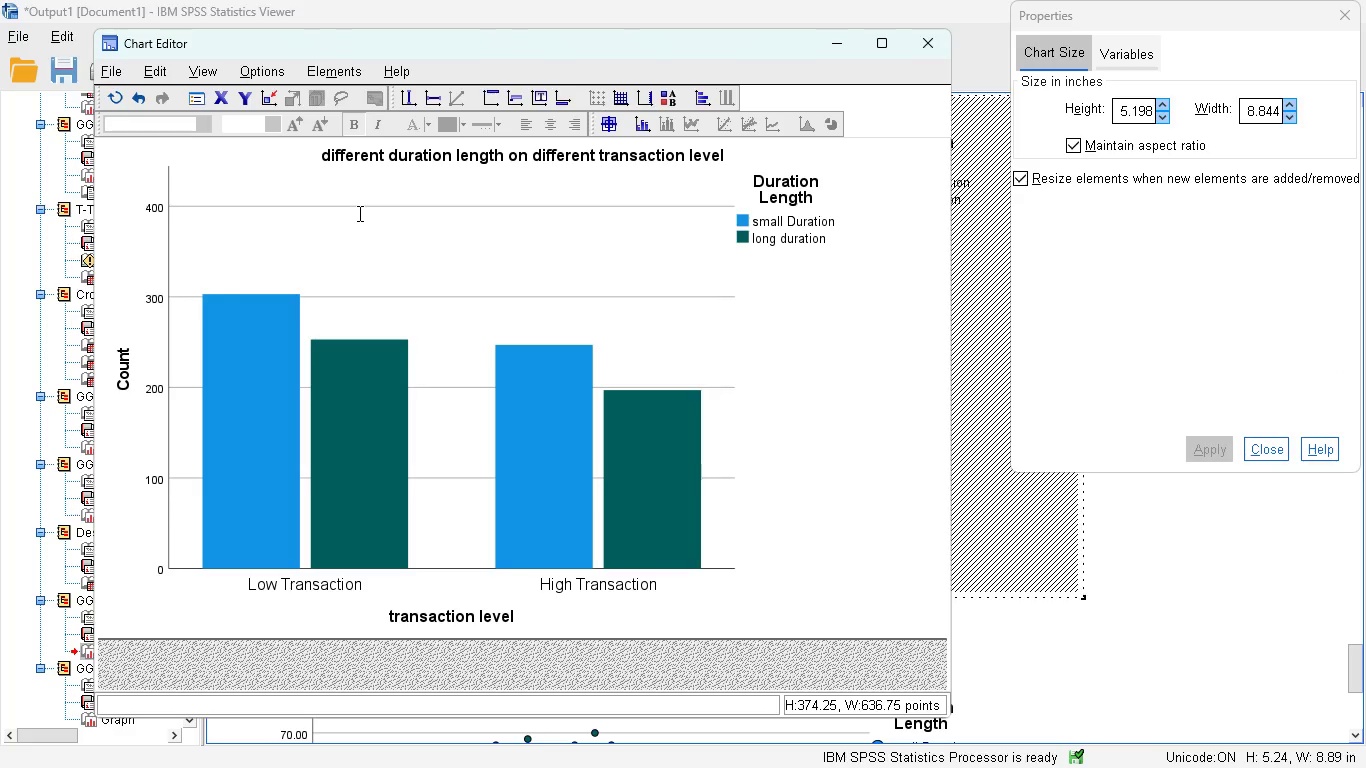 
left_click([918, 46])
 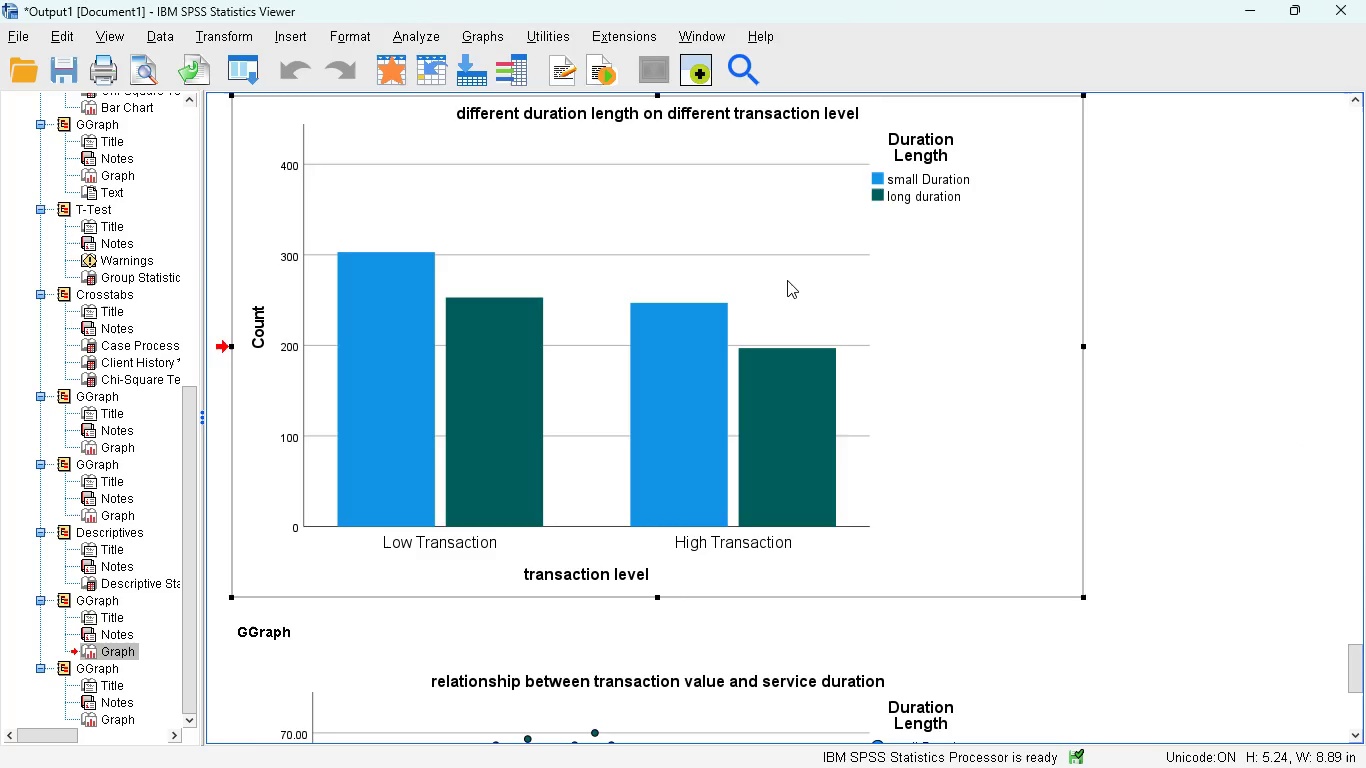 
scroll: coordinate [787, 280], scroll_direction: up, amount: 21.0
 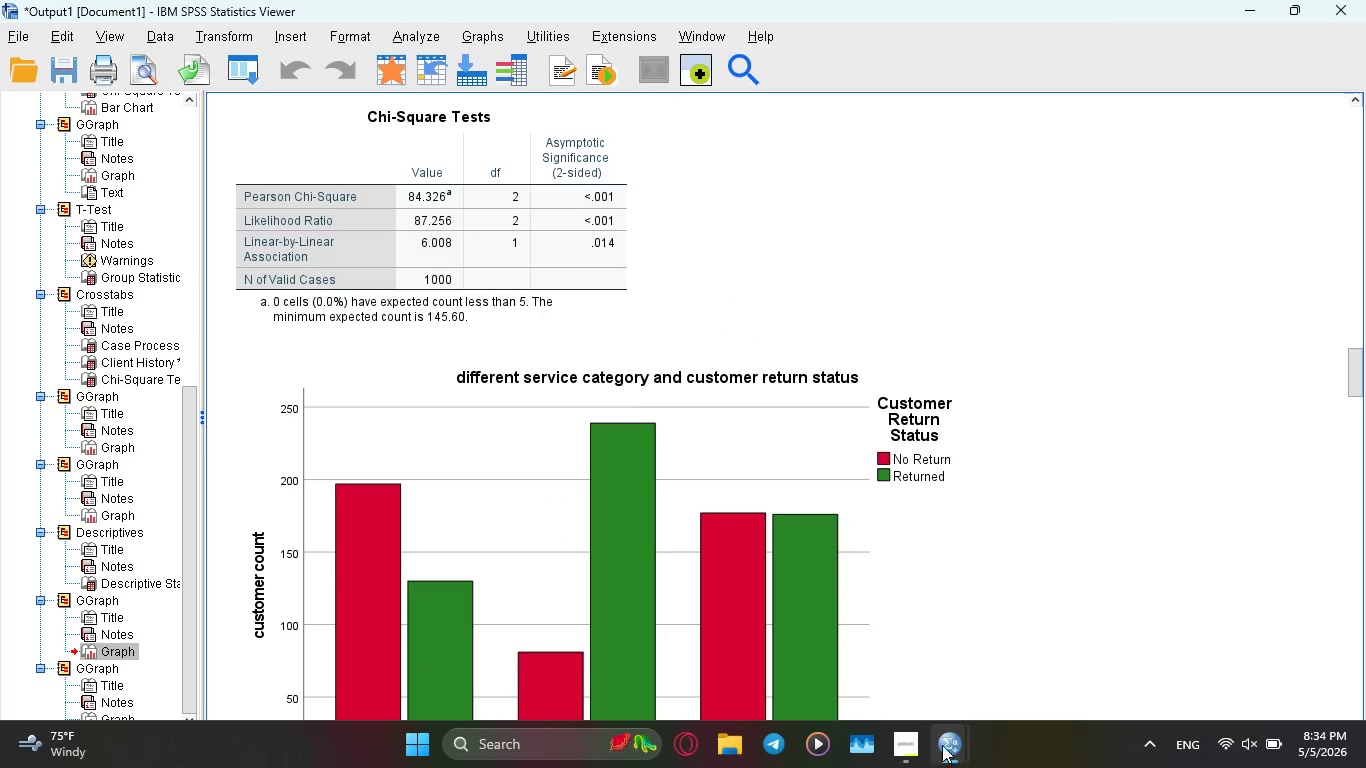 
left_click([750, 658])
 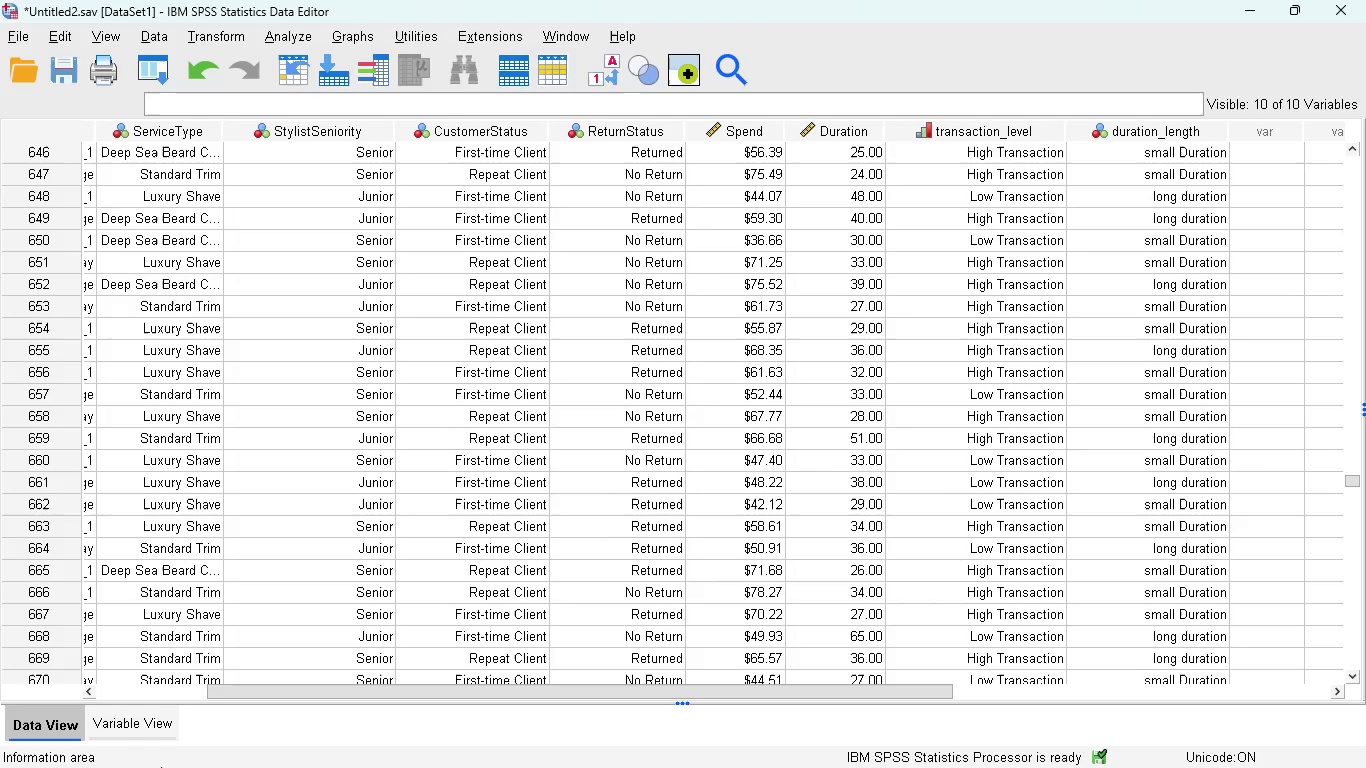 
left_click([129, 714])
 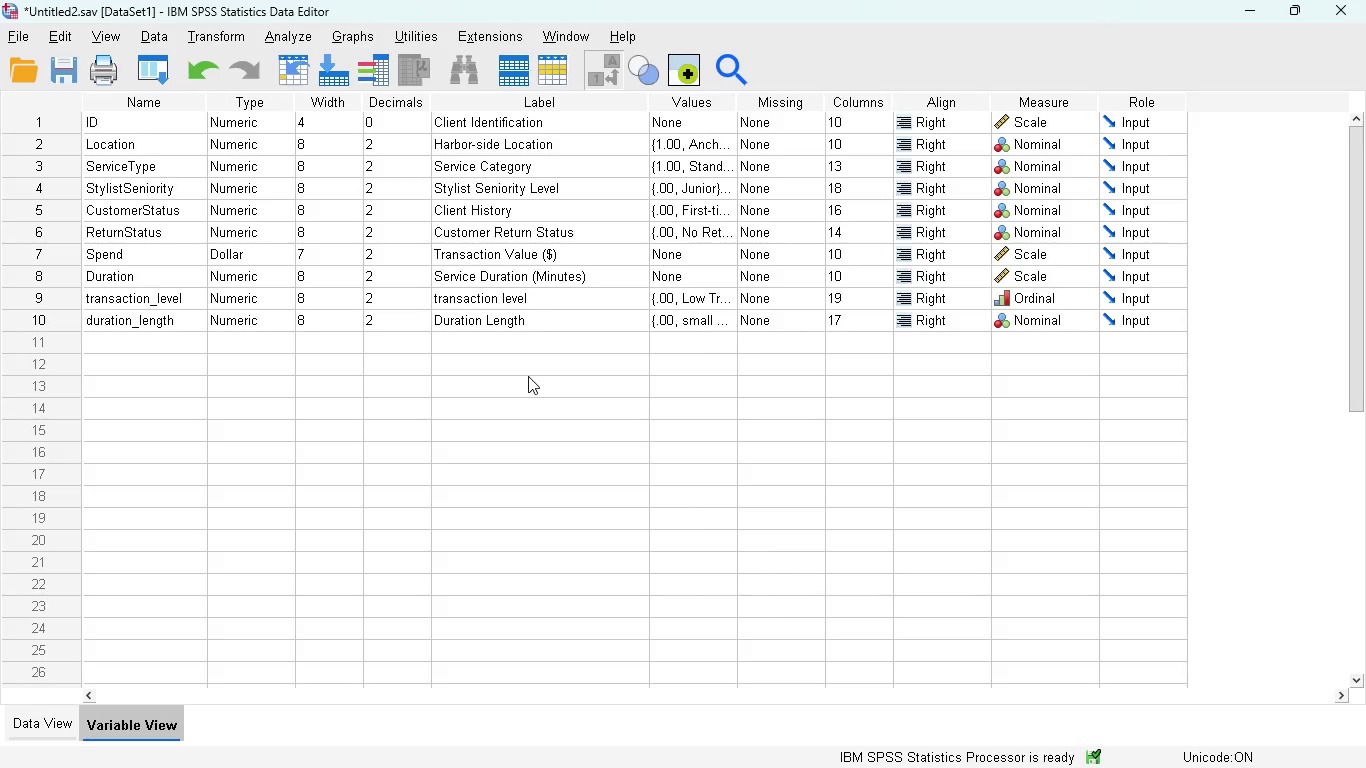 
wait(9.11)
 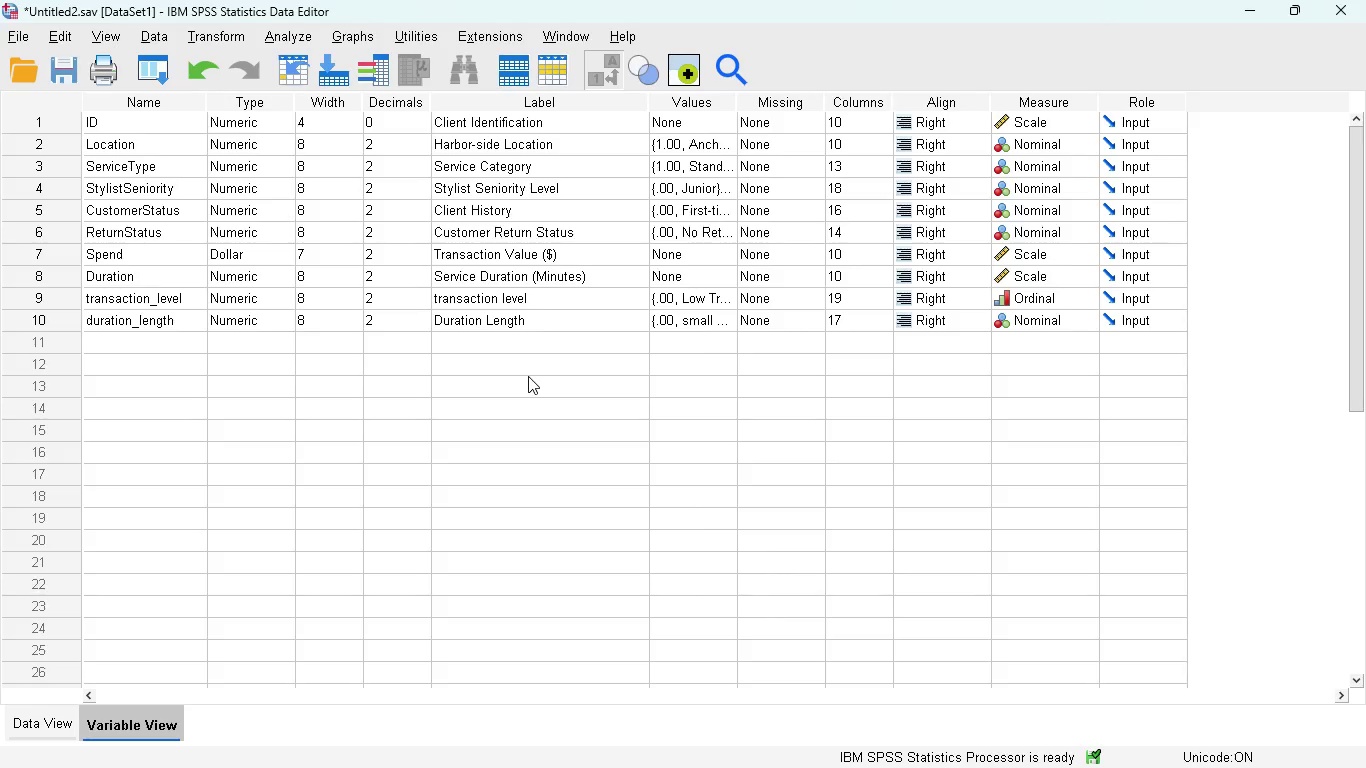 
left_click([1042, 319])
 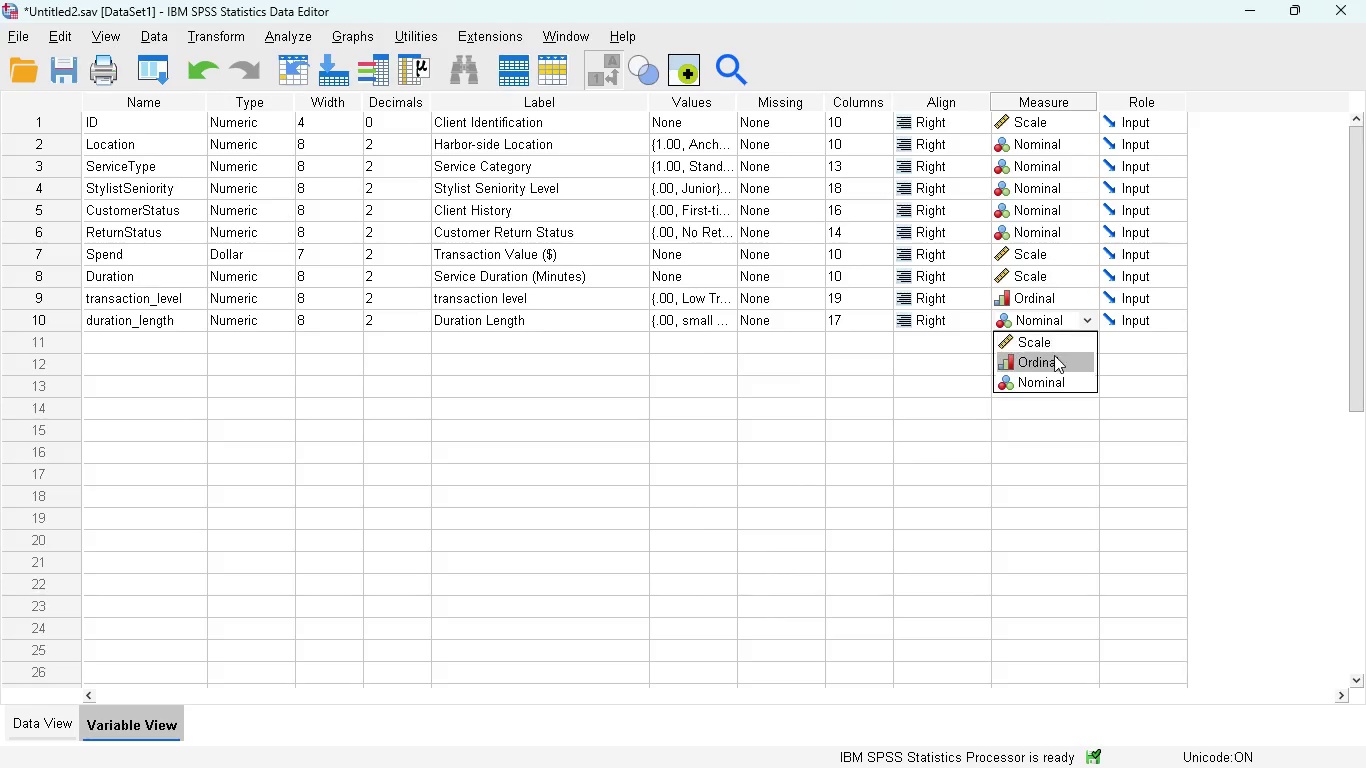 
left_click([1053, 357])
 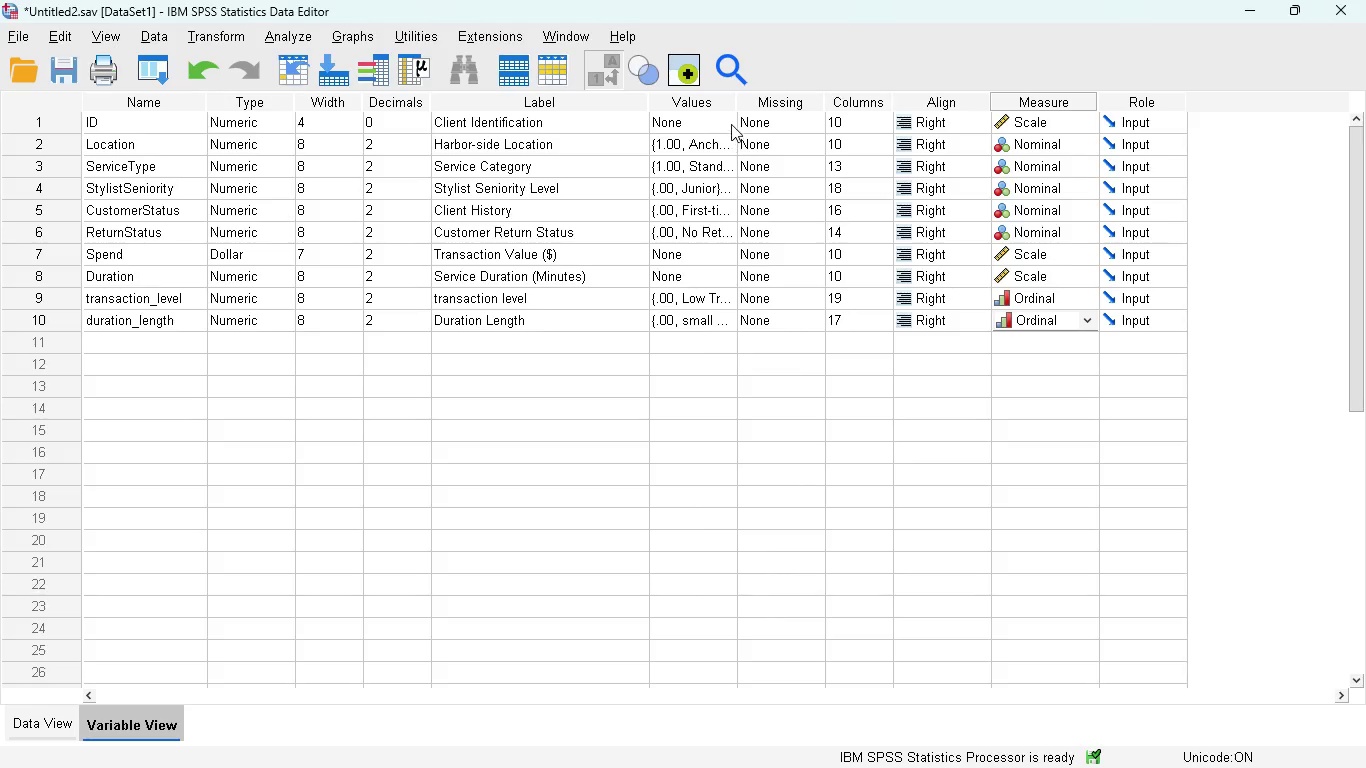 
left_click_drag(start_coordinate=[736, 105], to_coordinate=[800, 108])
 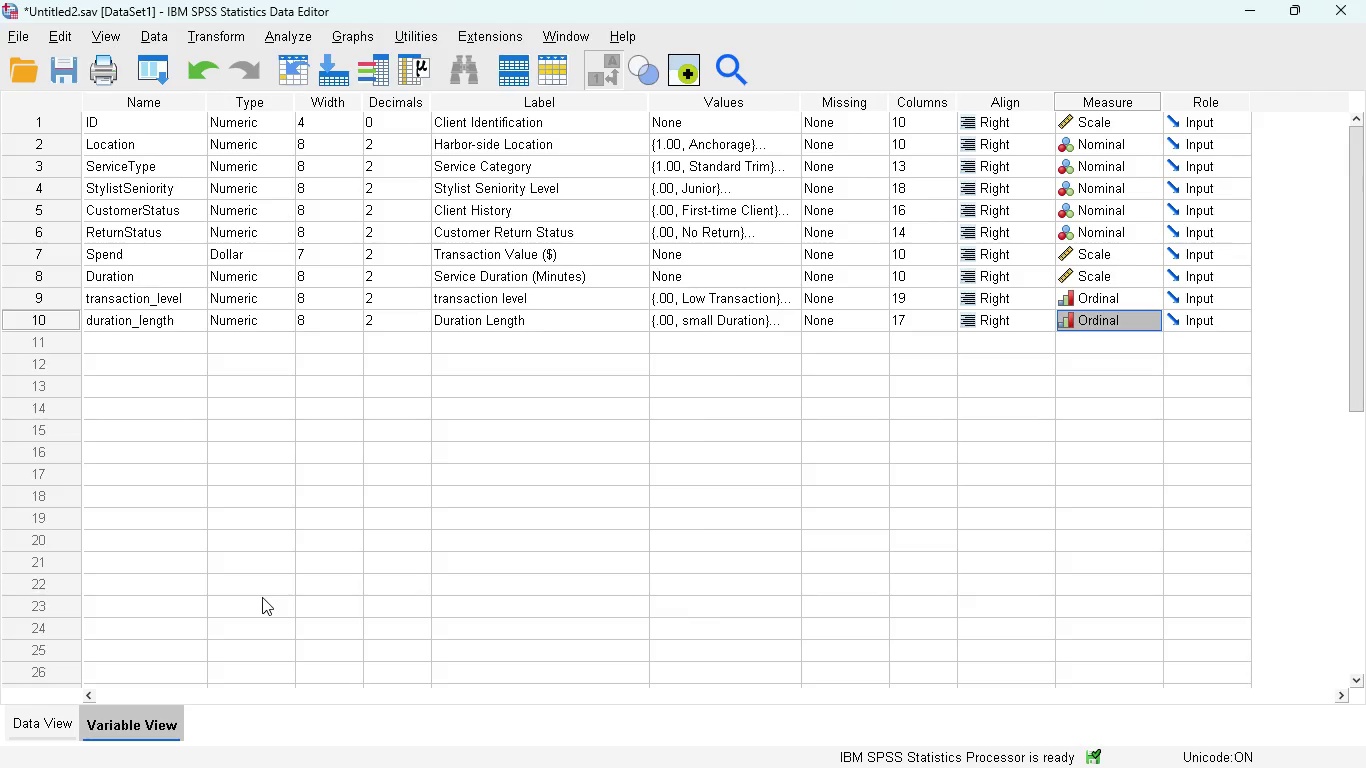 
left_click([63, 718])
 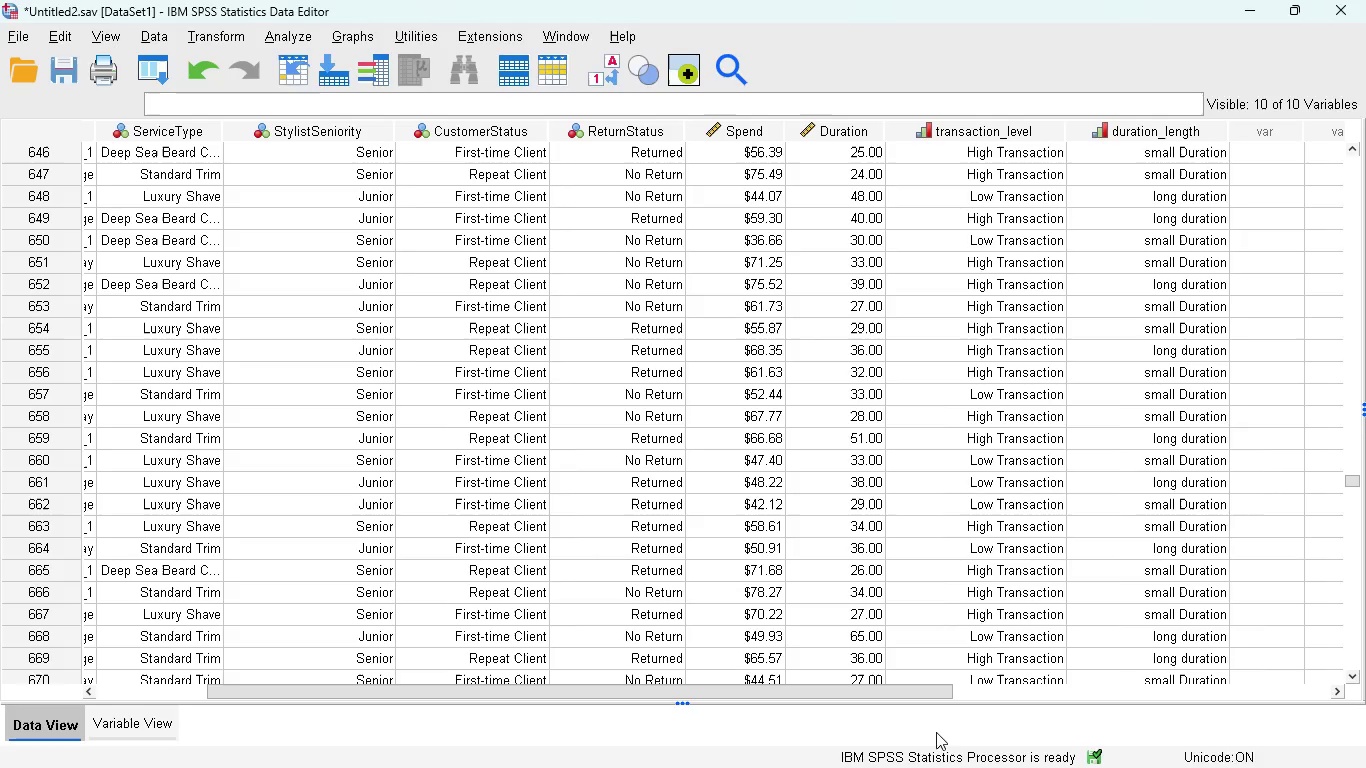 
left_click([901, 742])